 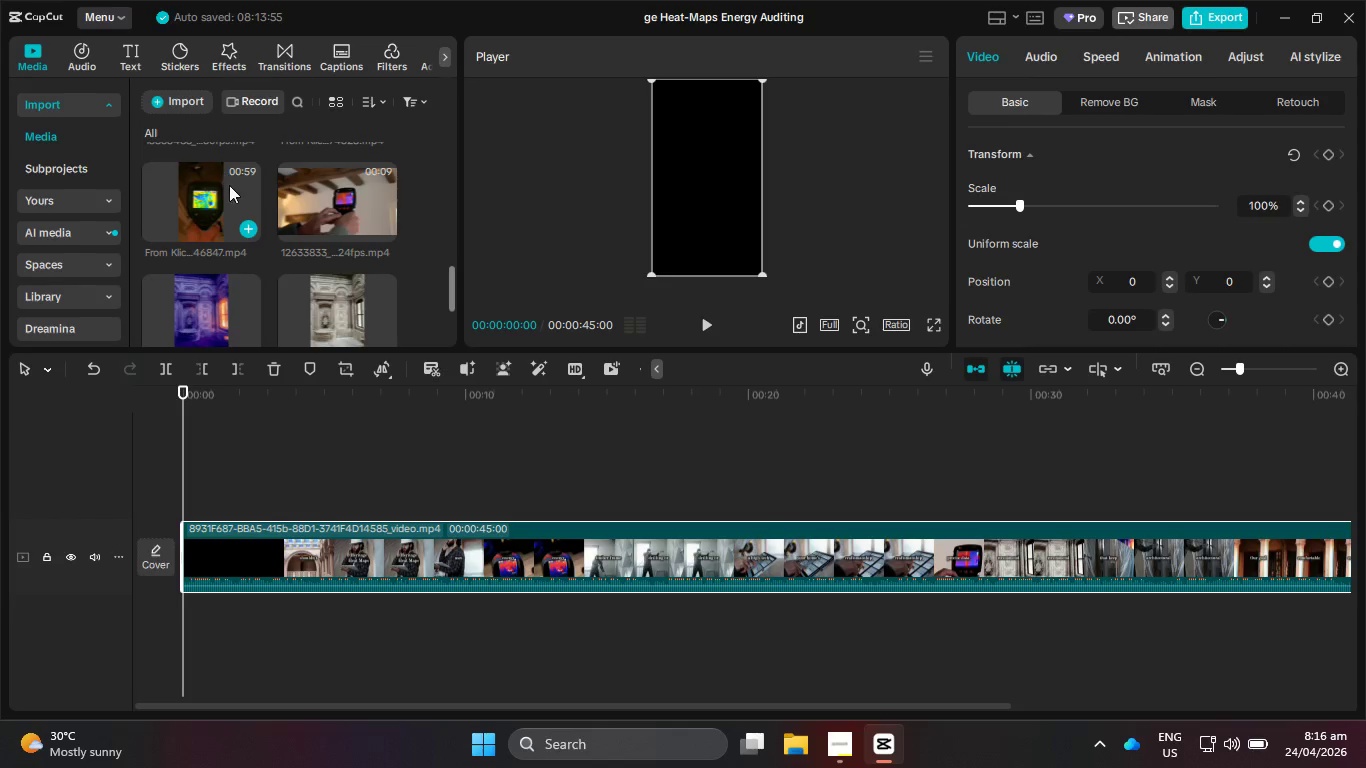 
scroll: coordinate [243, 211], scroll_direction: down, amount: 1.0
 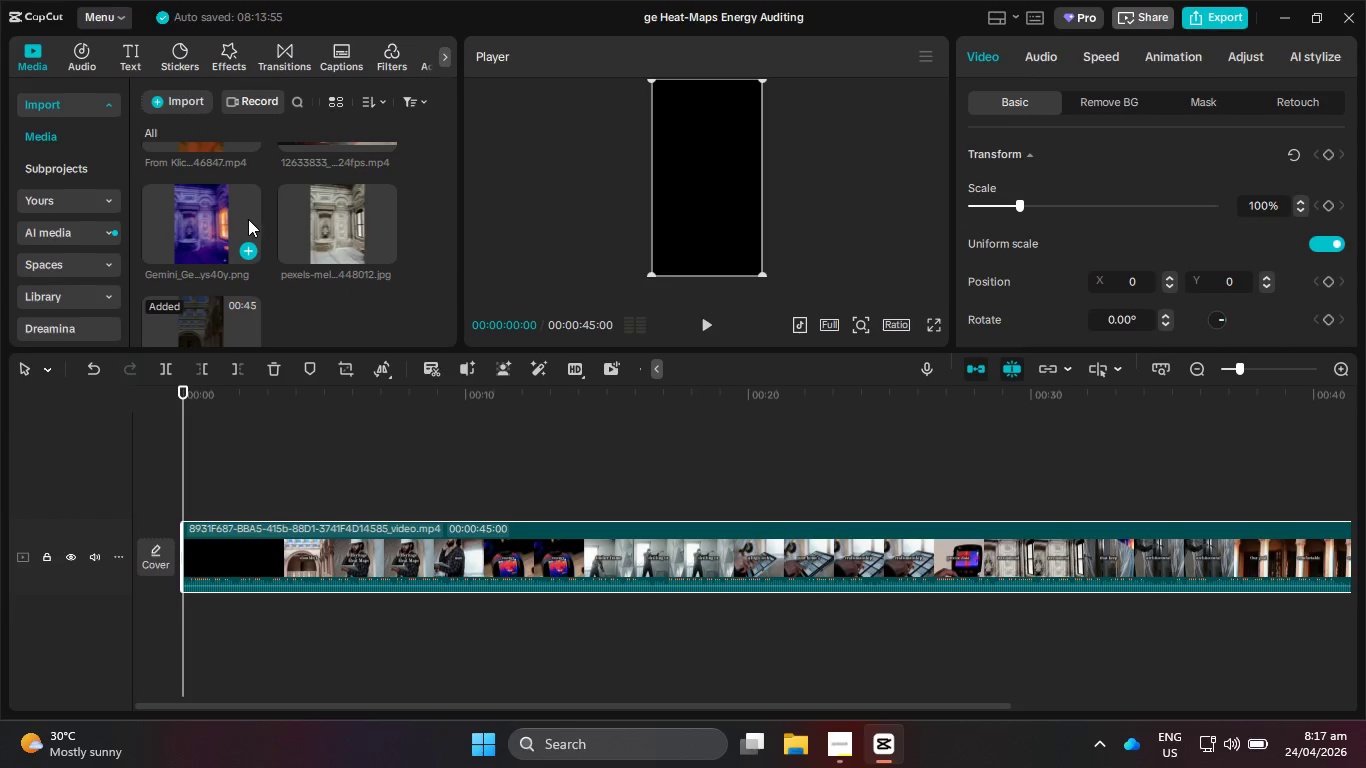 
scroll: coordinate [285, 242], scroll_direction: up, amount: 2.0
 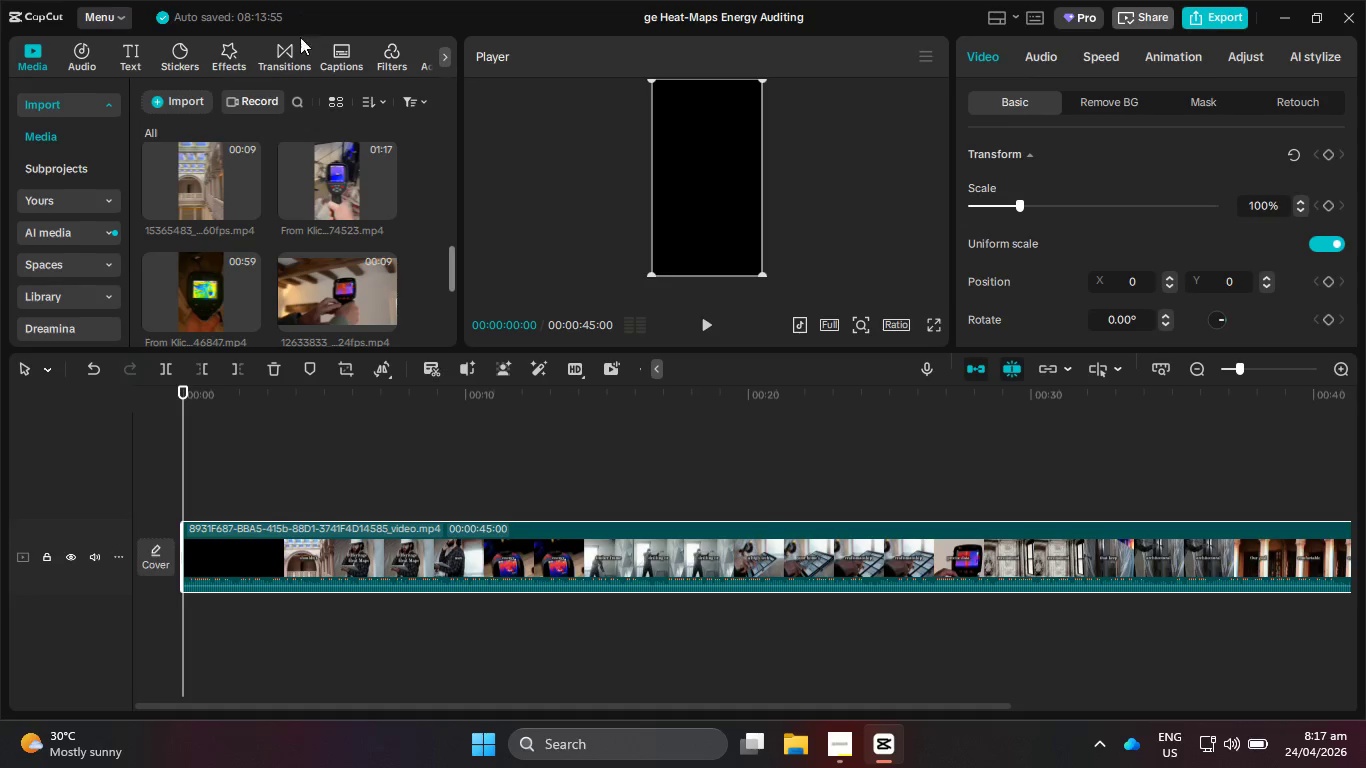 
left_click([294, 49])
 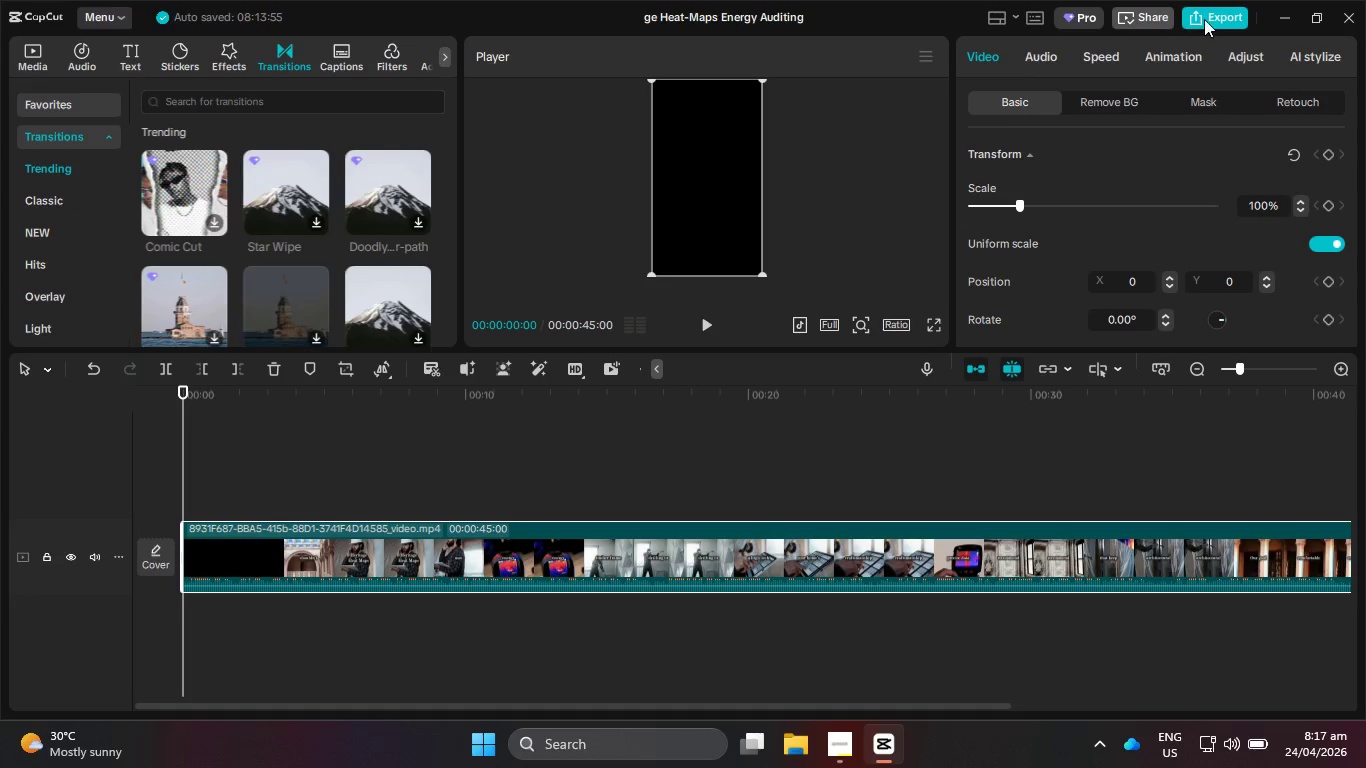 
left_click([1204, 19])
 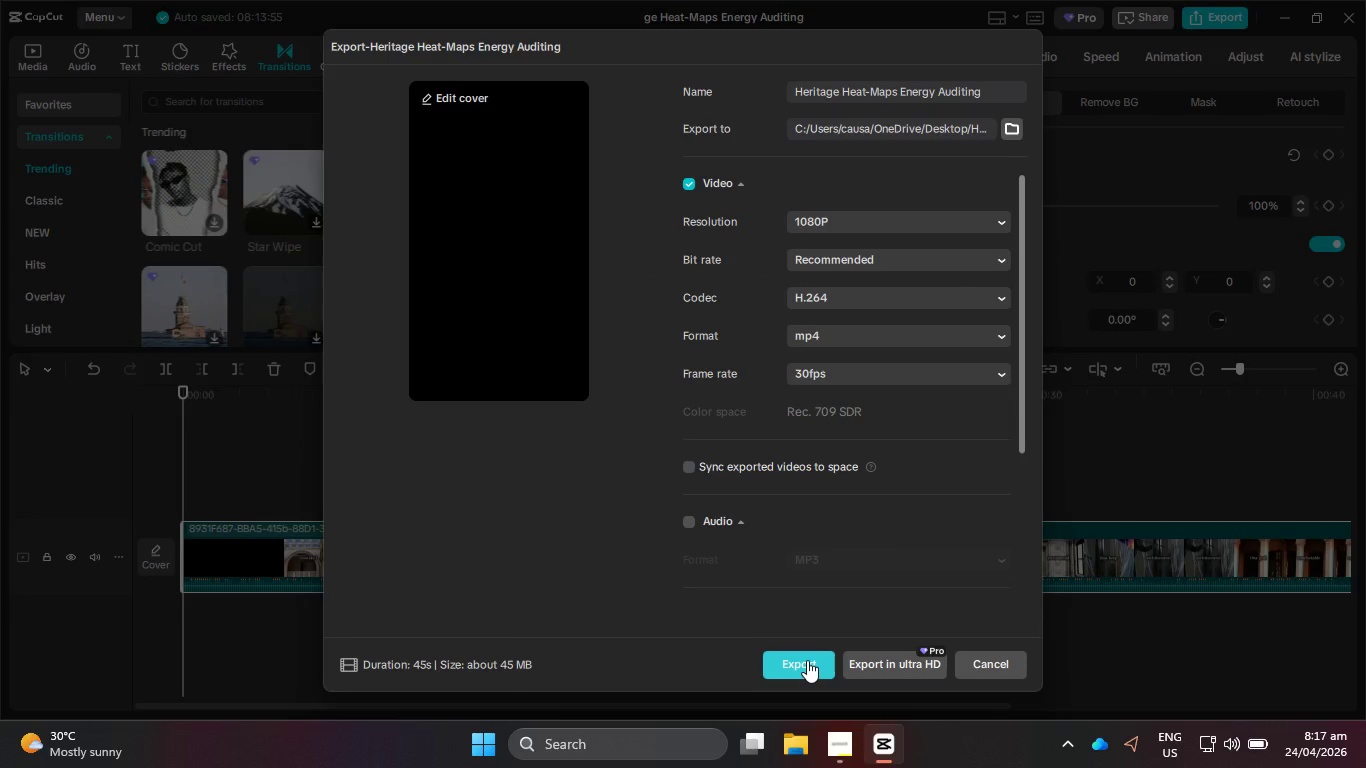 
left_click([807, 660])
 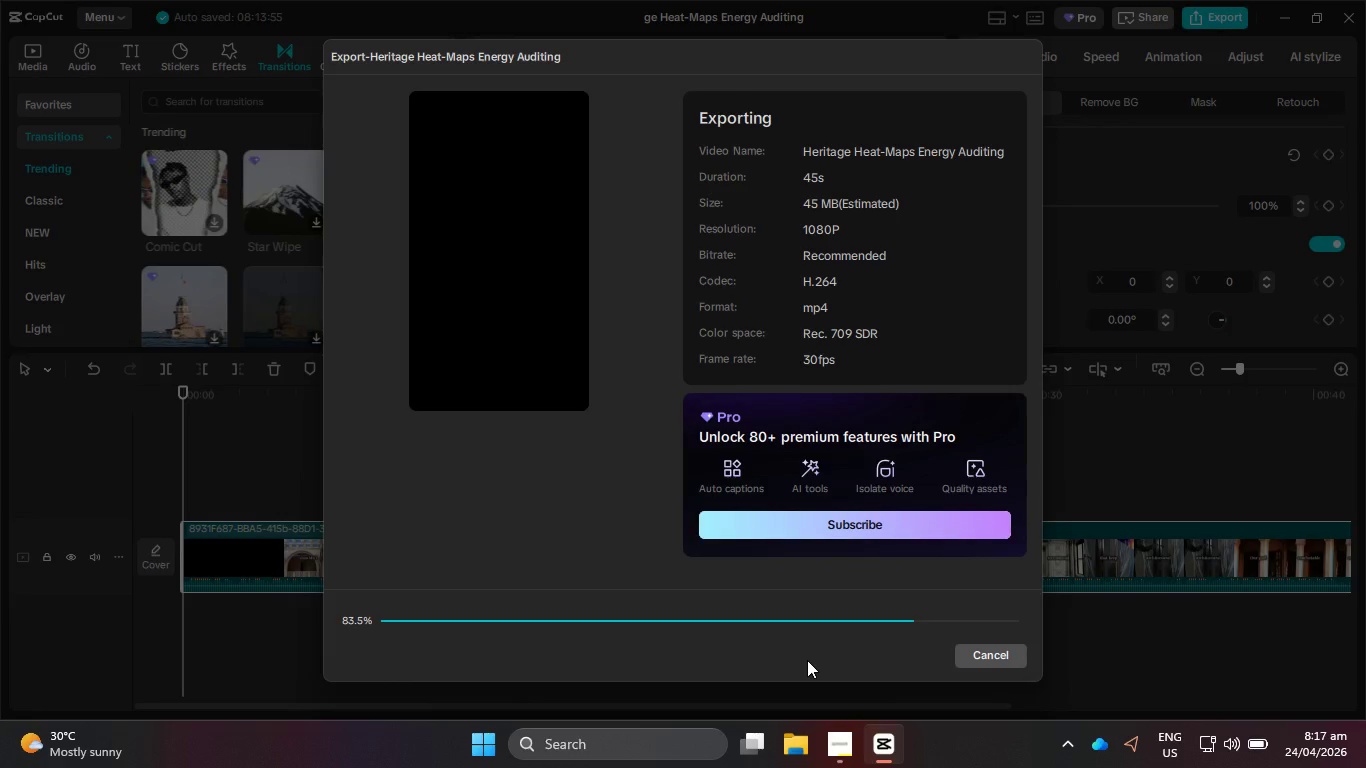 
wait(17.83)
 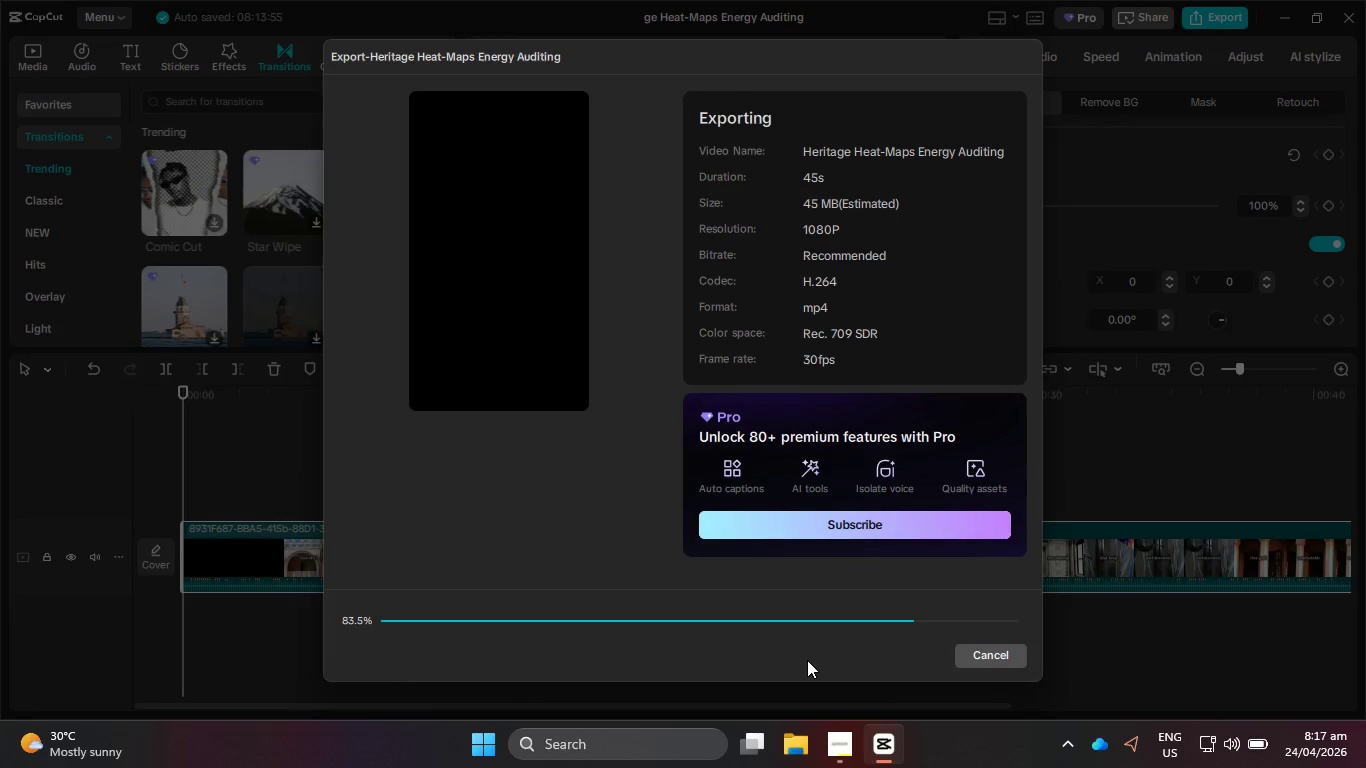 
left_click([1007, 646])
 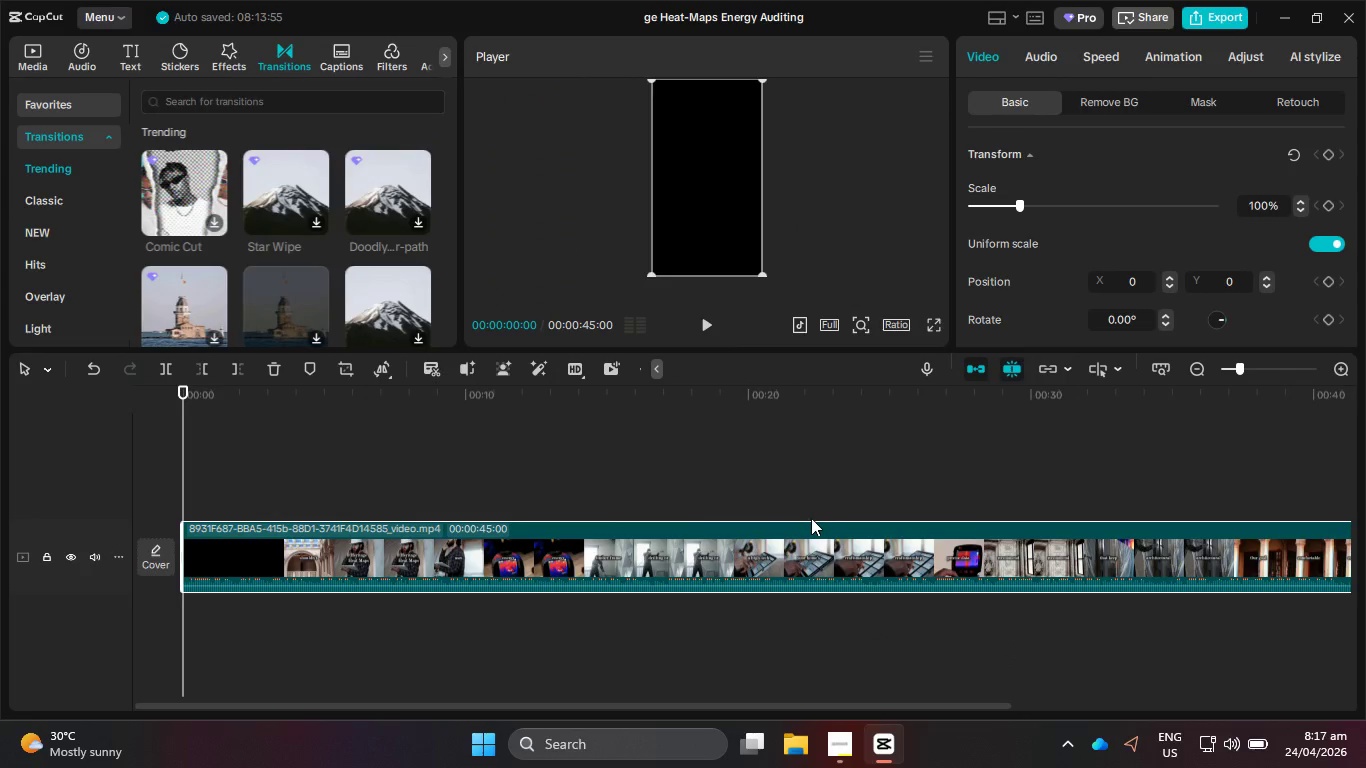 
key(Control+Z)
 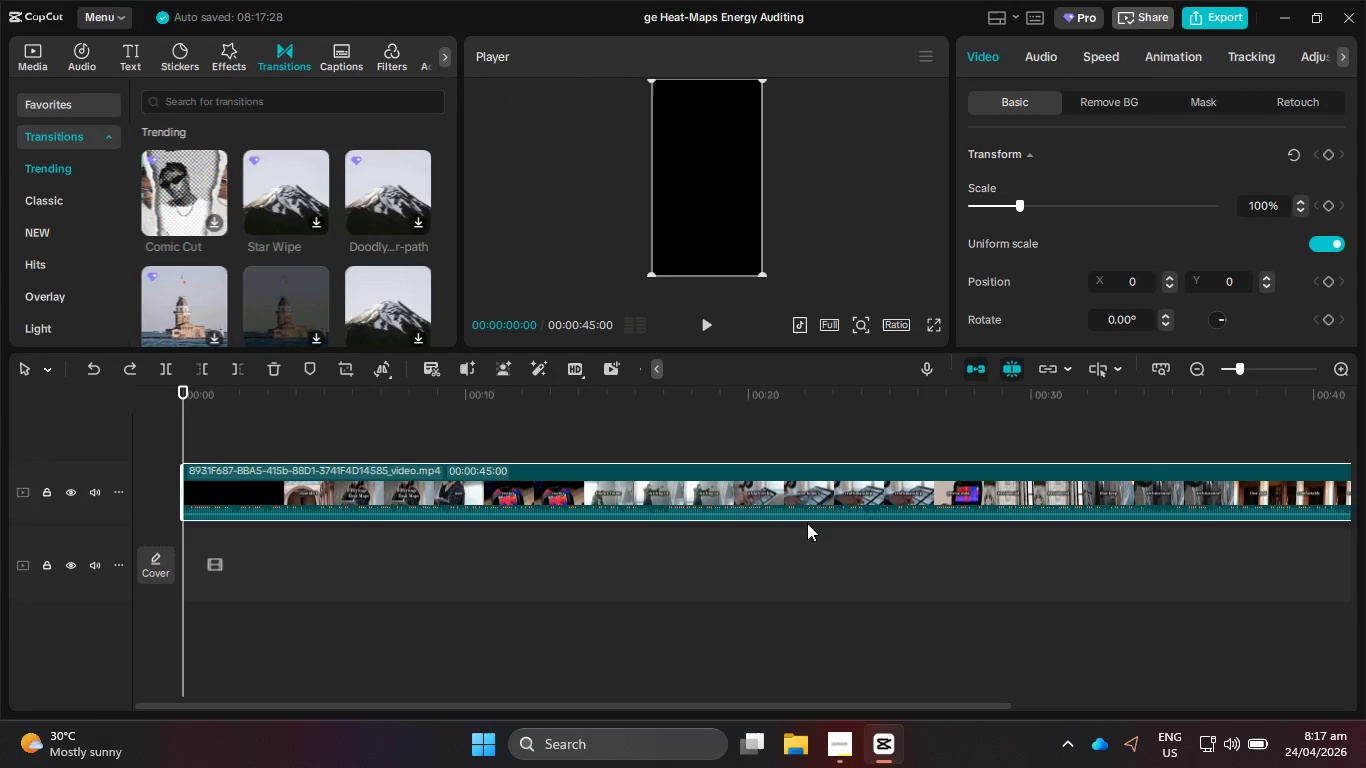 
key(Control+Z)
 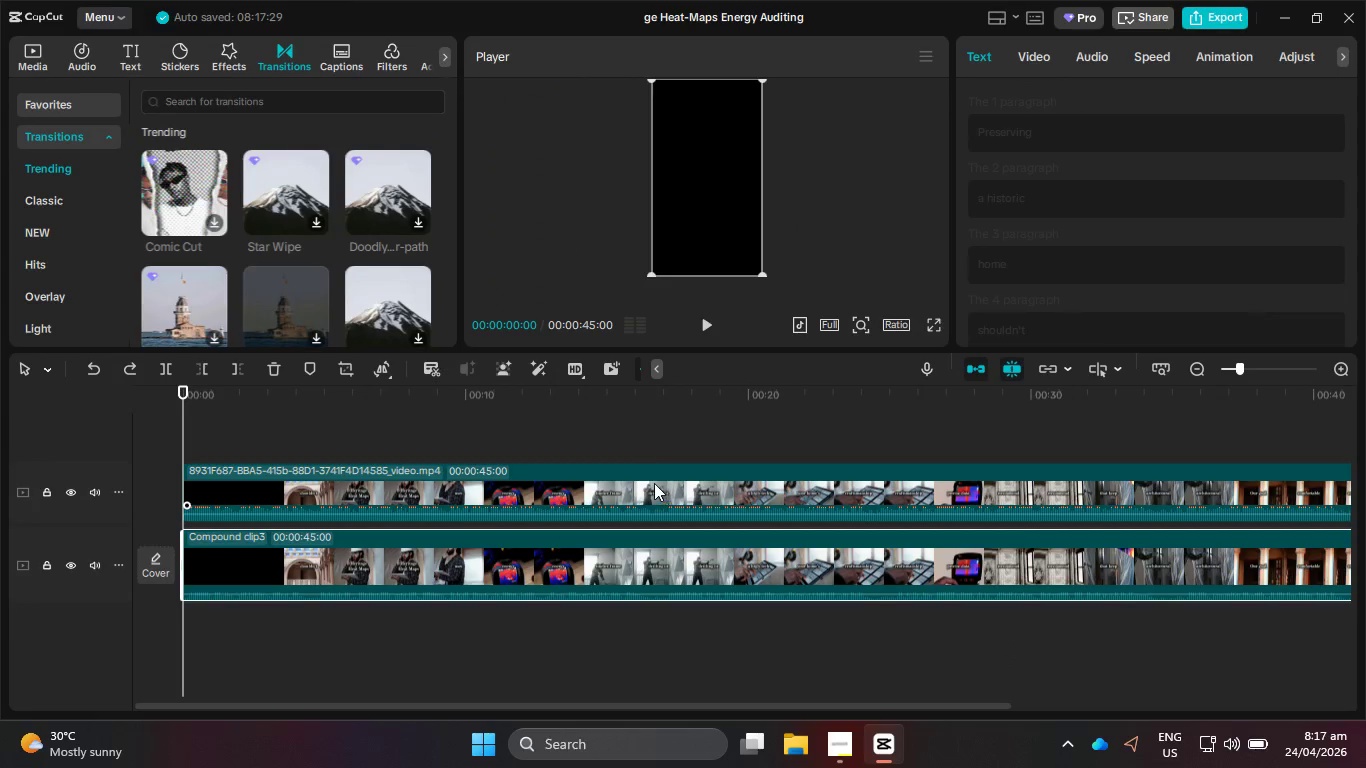 
left_click([654, 483])
 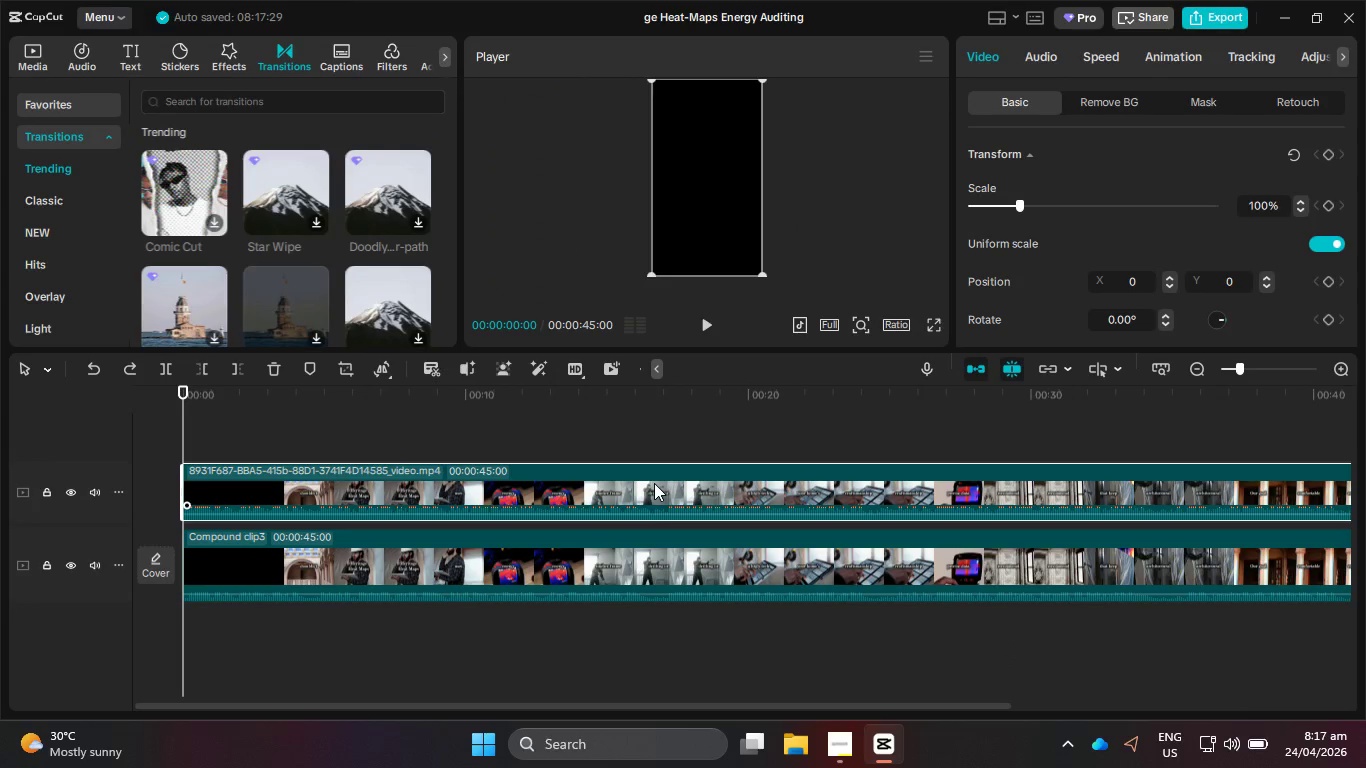 
key(Backspace)
 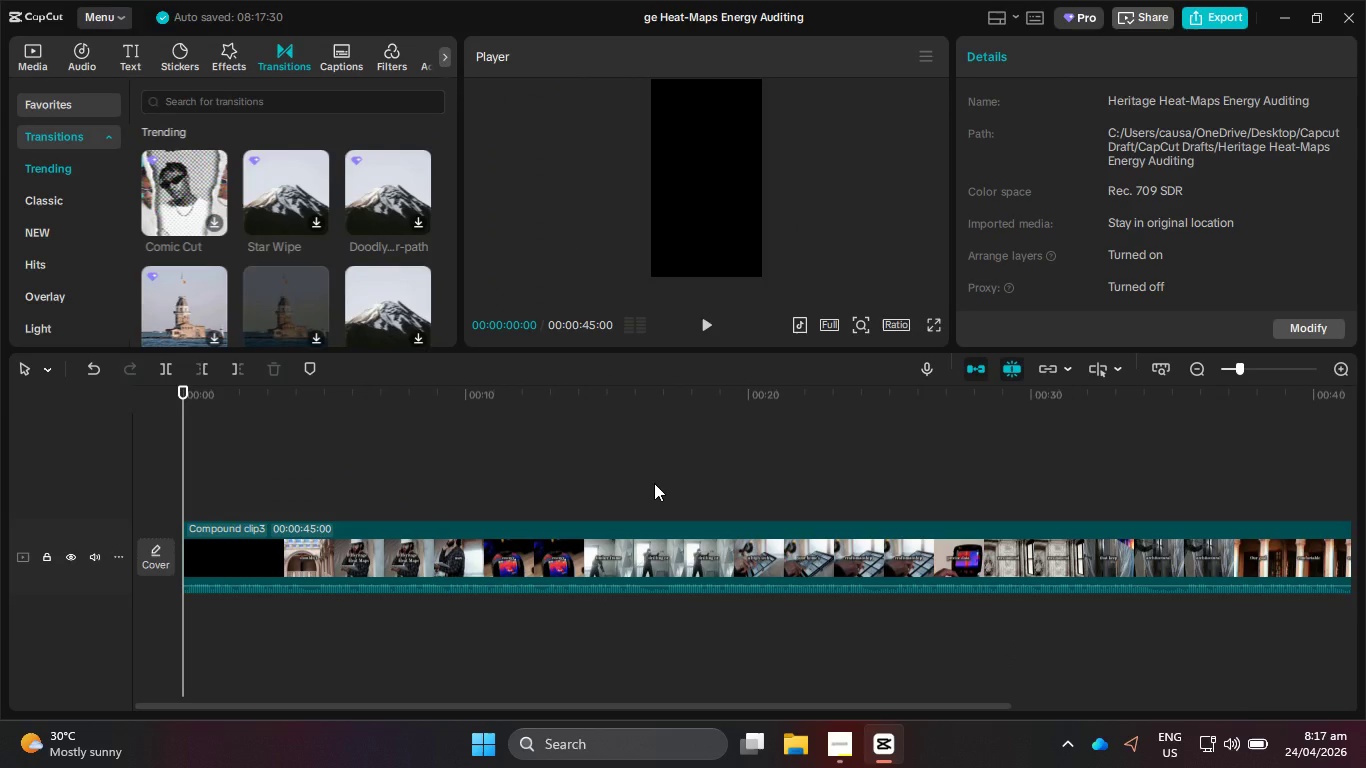 
scroll: coordinate [654, 483], scroll_direction: down, amount: 7.0
 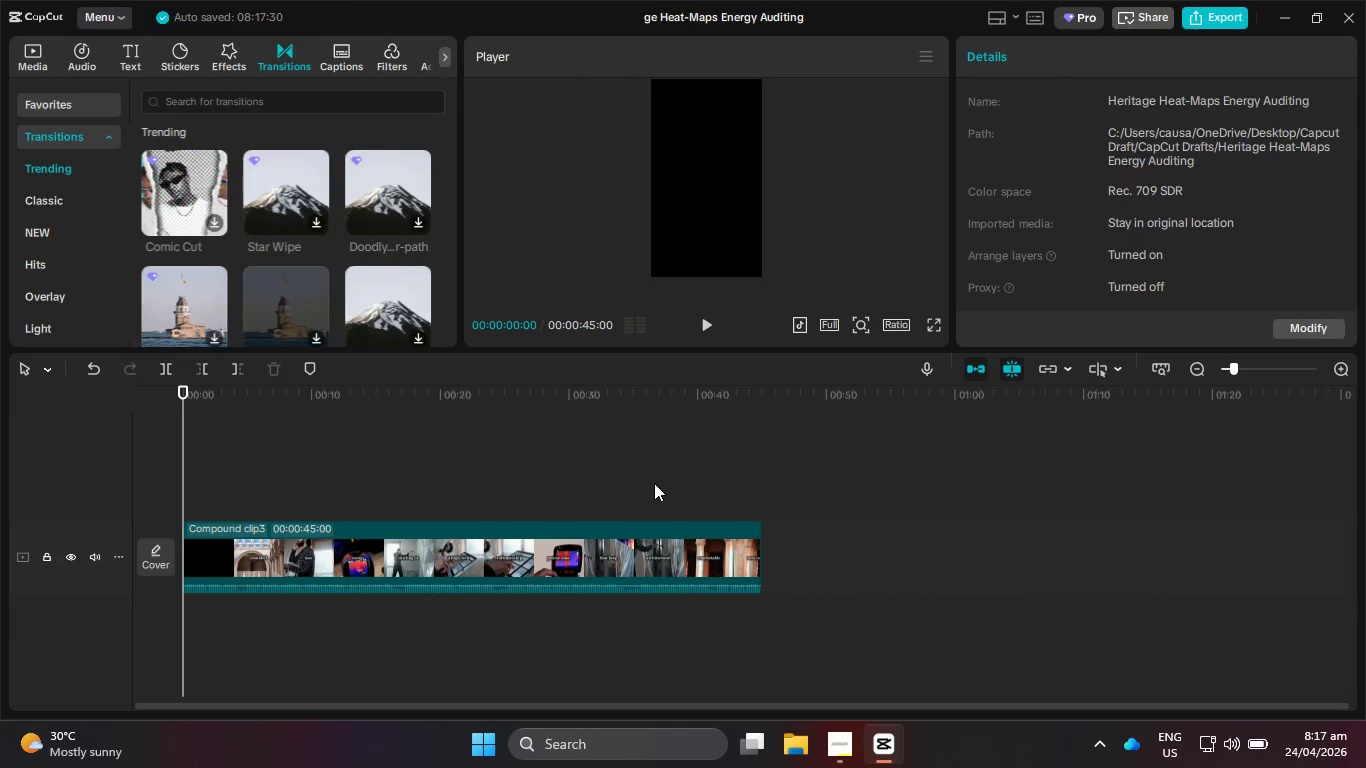 
key(Alt+Control+Delete)
 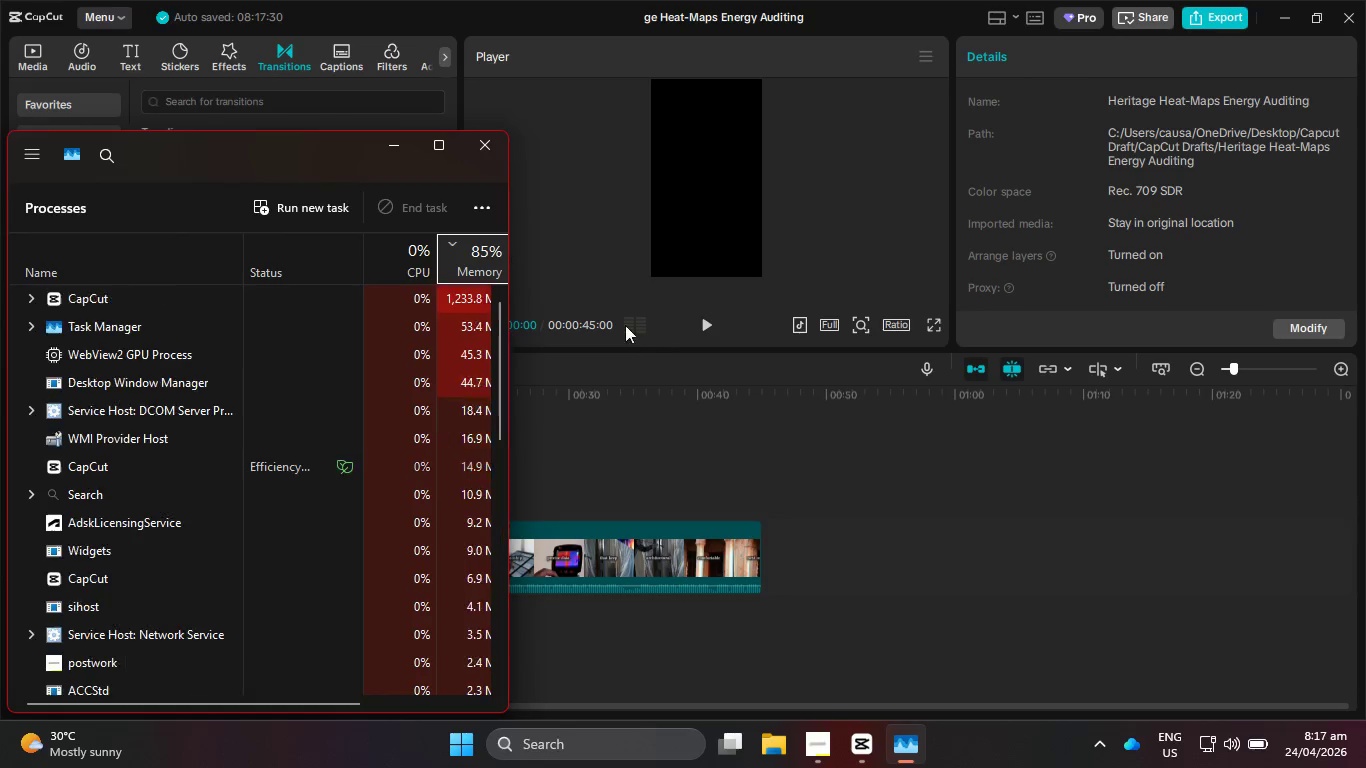 
wait(8.94)
 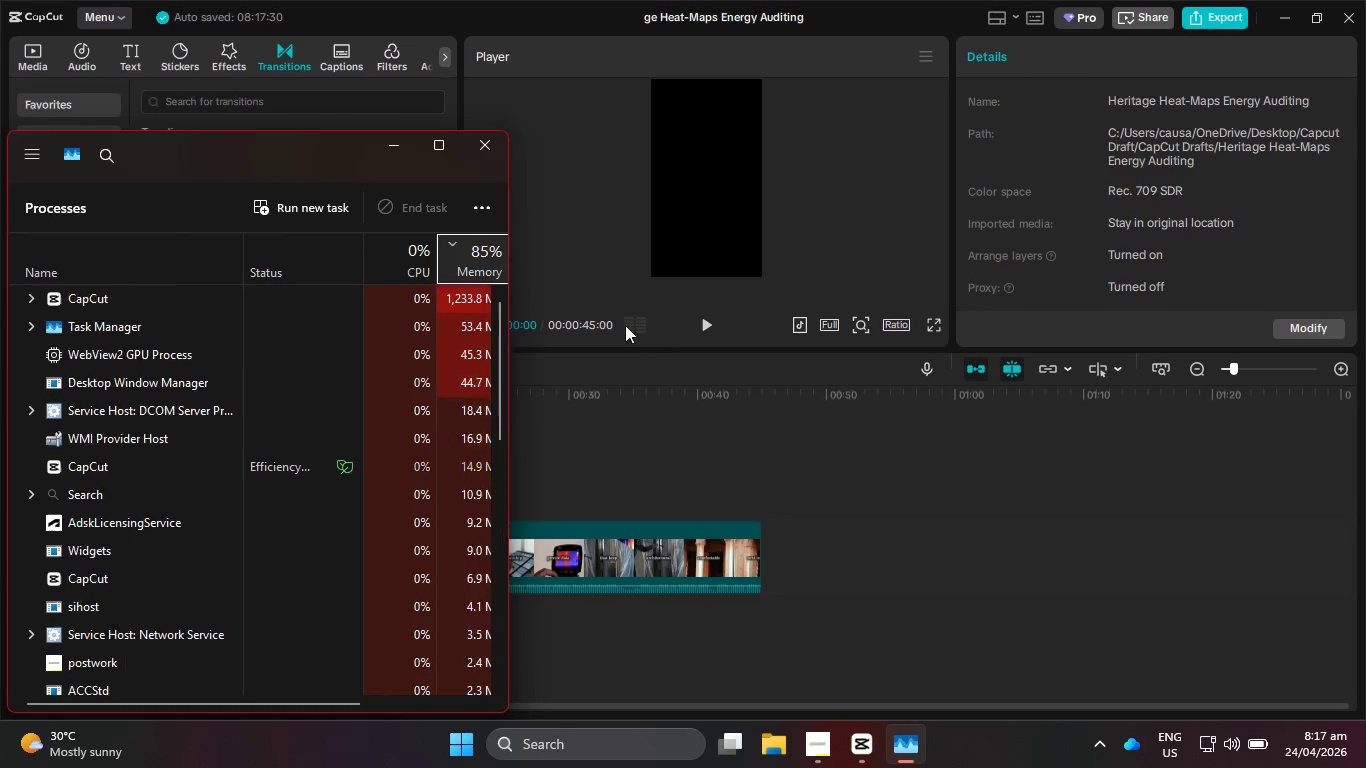 
left_click([711, 320])
 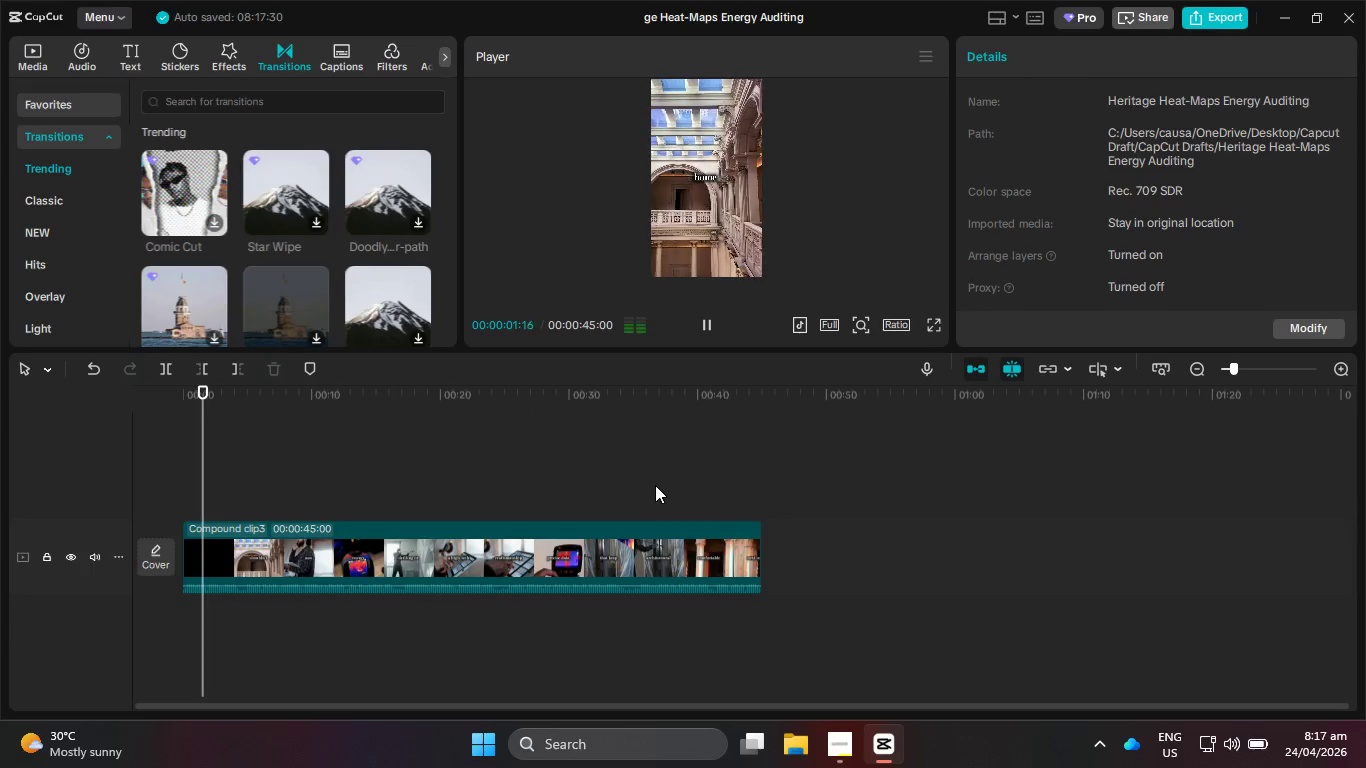 
hold_key(key=ControlLeft, duration=0.81)
scroll: coordinate [665, 507], scroll_direction: up, amount: 5.0
 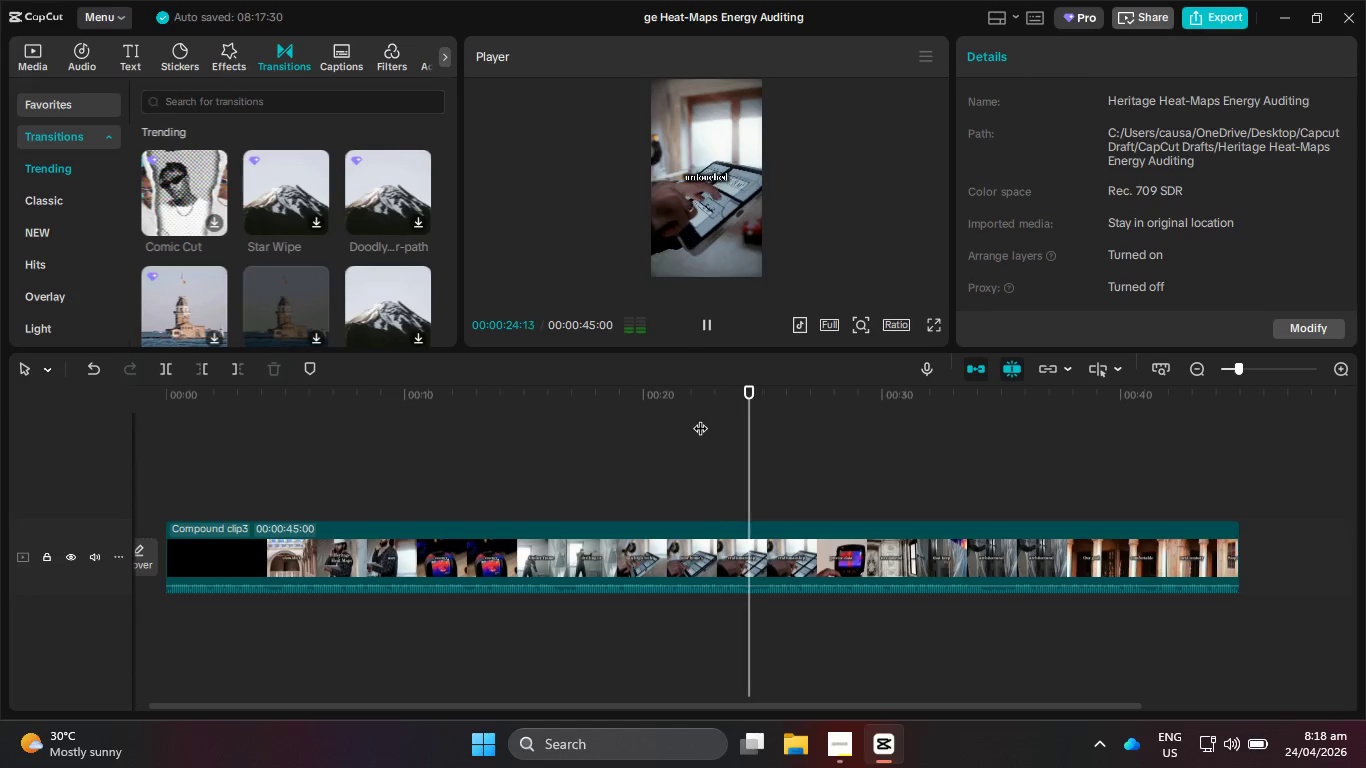 
wait(26.17)
 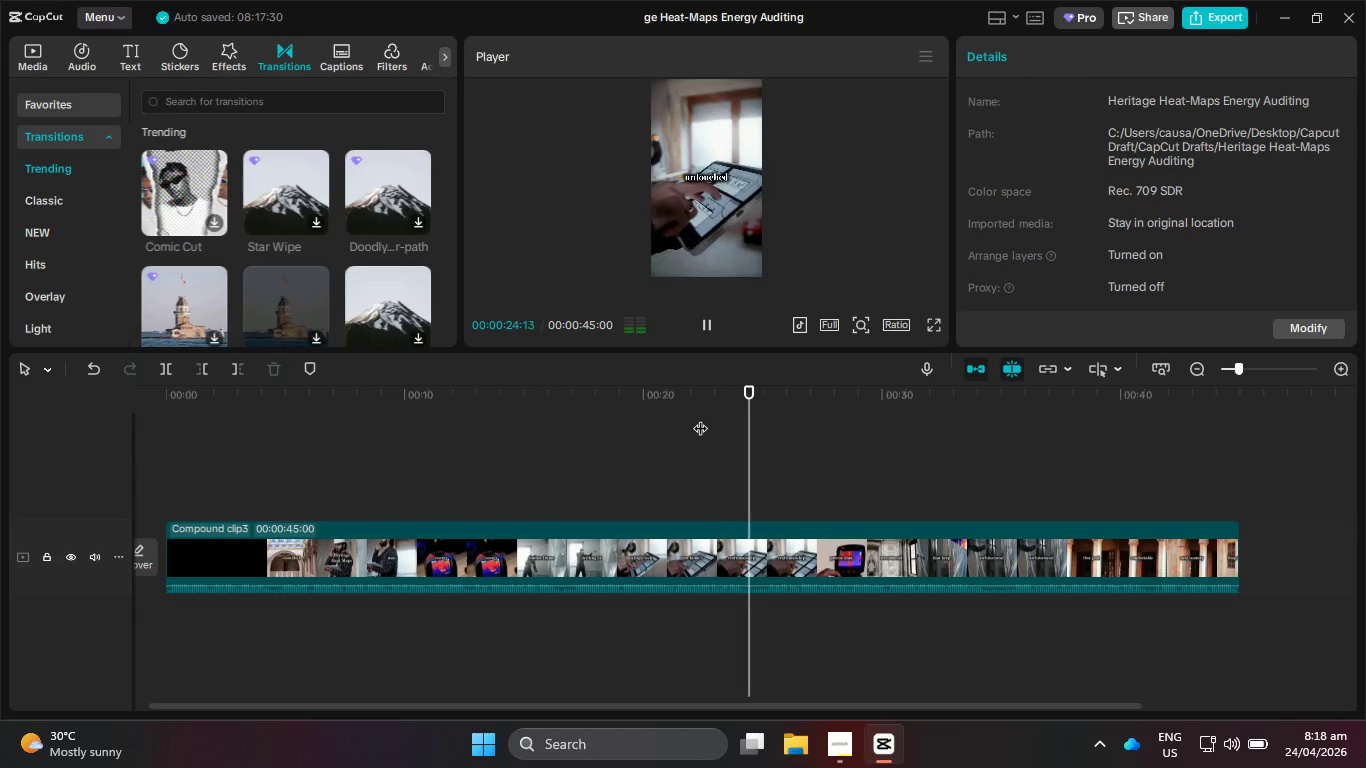 
left_click_drag(start_coordinate=[749, 702], to_coordinate=[610, 603])
 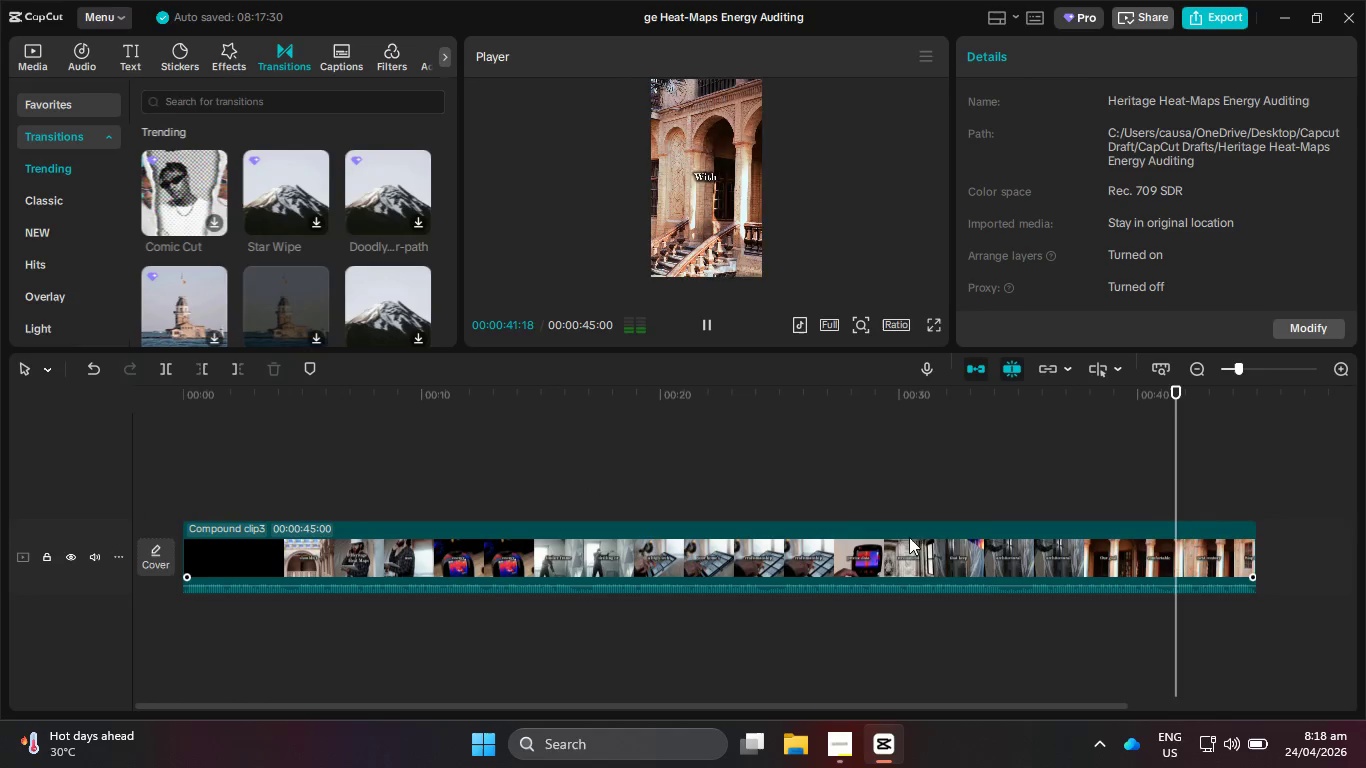 
scroll: coordinate [350, 256], scroll_direction: down, amount: 3.0
 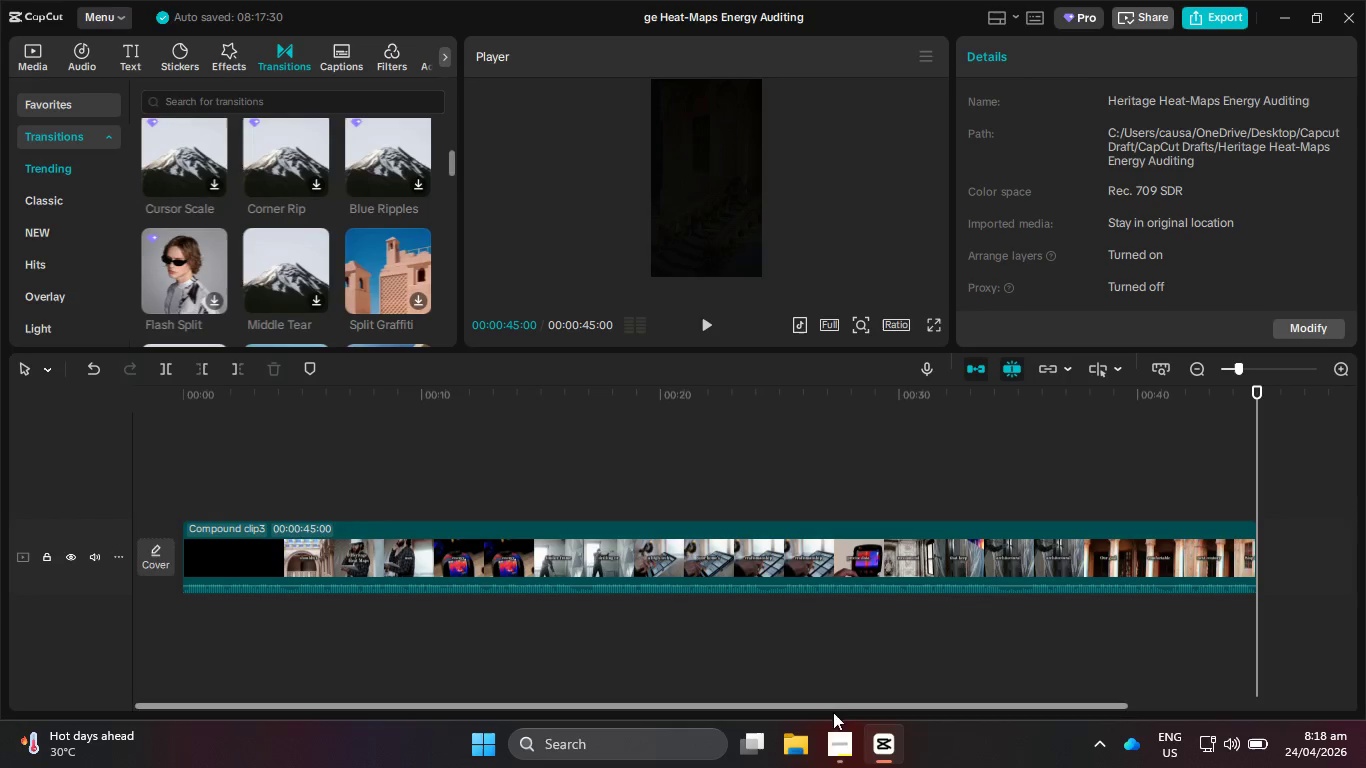 
left_click([841, 737])